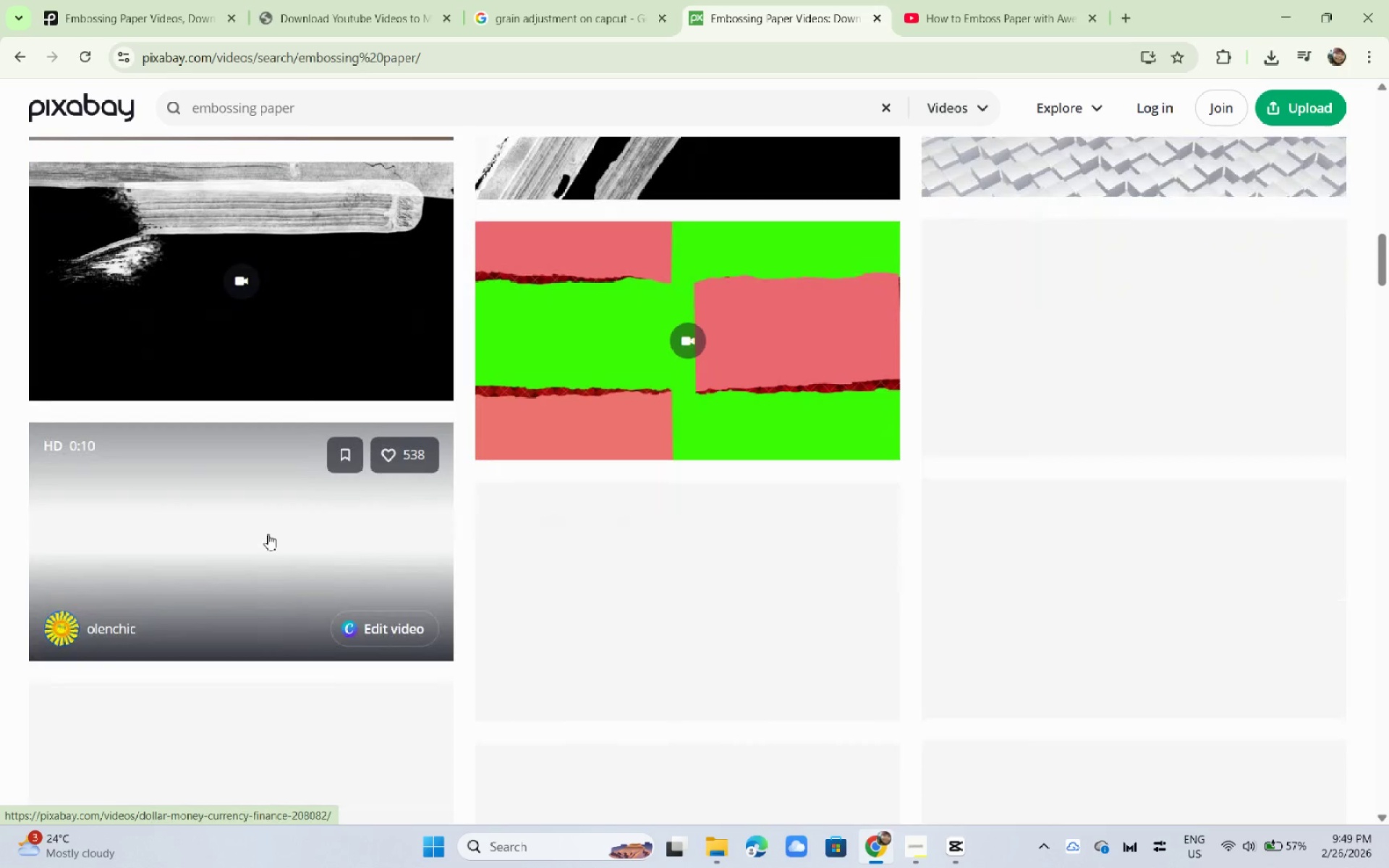 
scroll: coordinate [272, 529], scroll_direction: up, amount: 3.0
 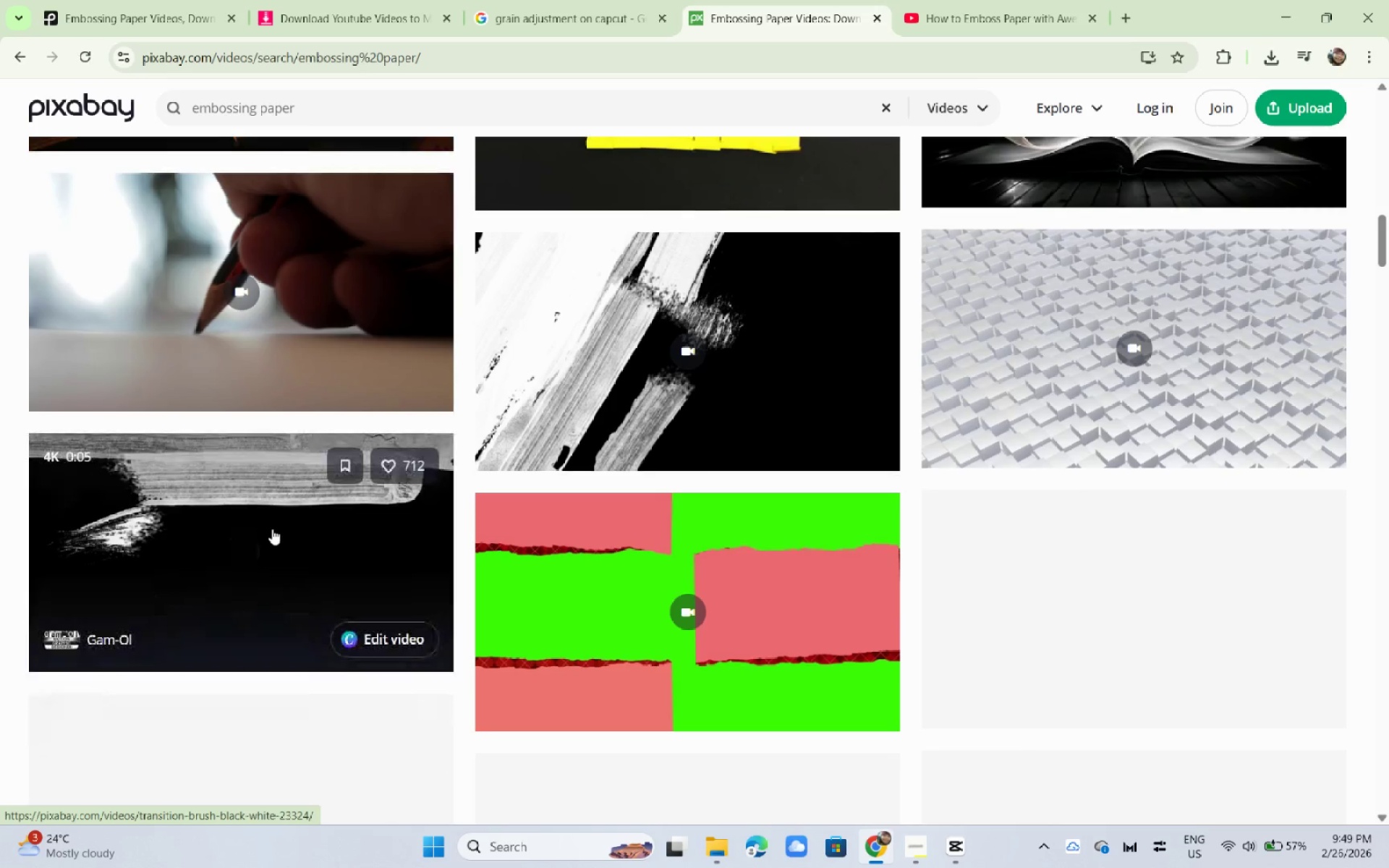 
scroll: coordinate [272, 529], scroll_direction: down, amount: 5.0
 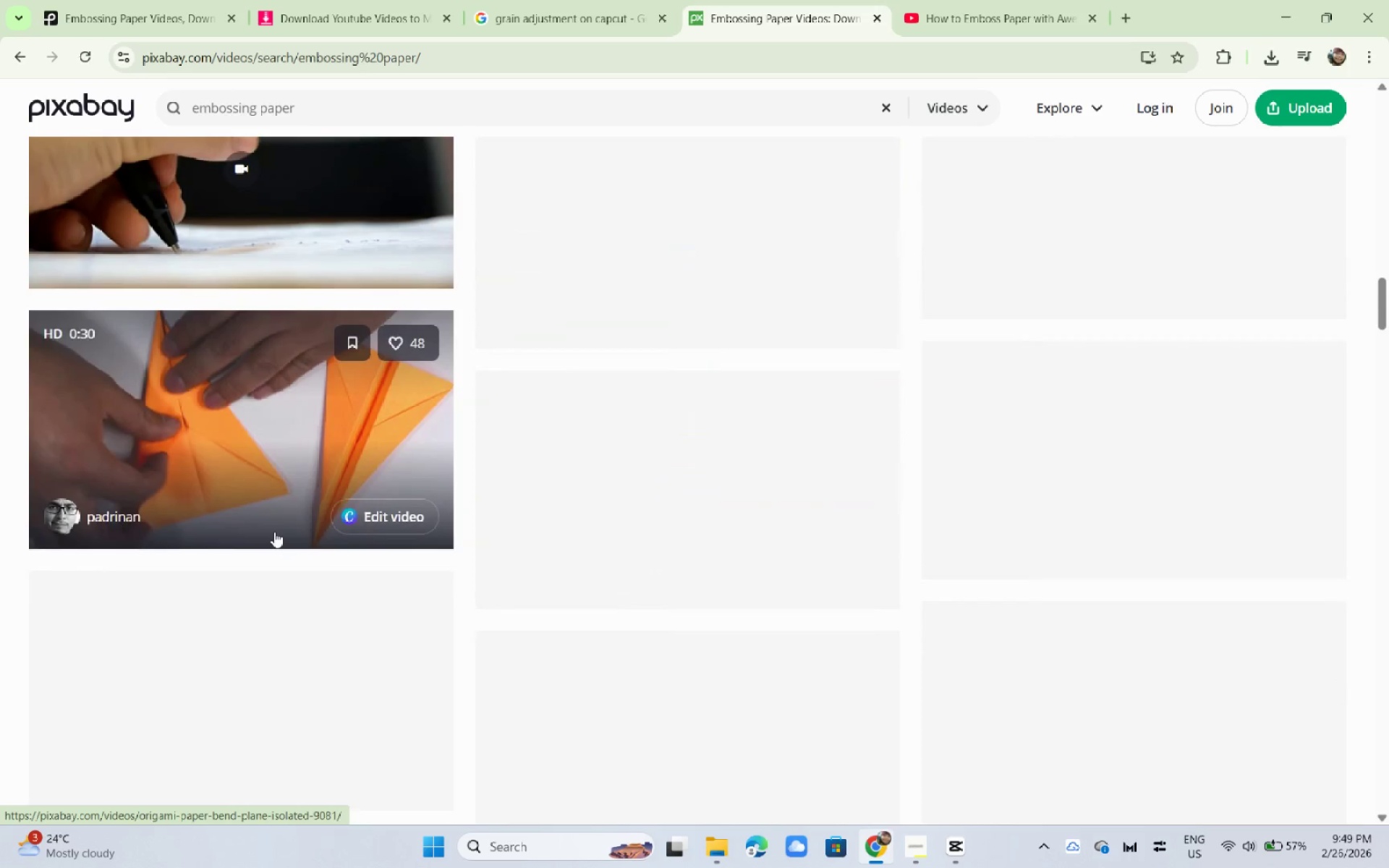 
scroll: coordinate [274, 532], scroll_direction: up, amount: 22.0
 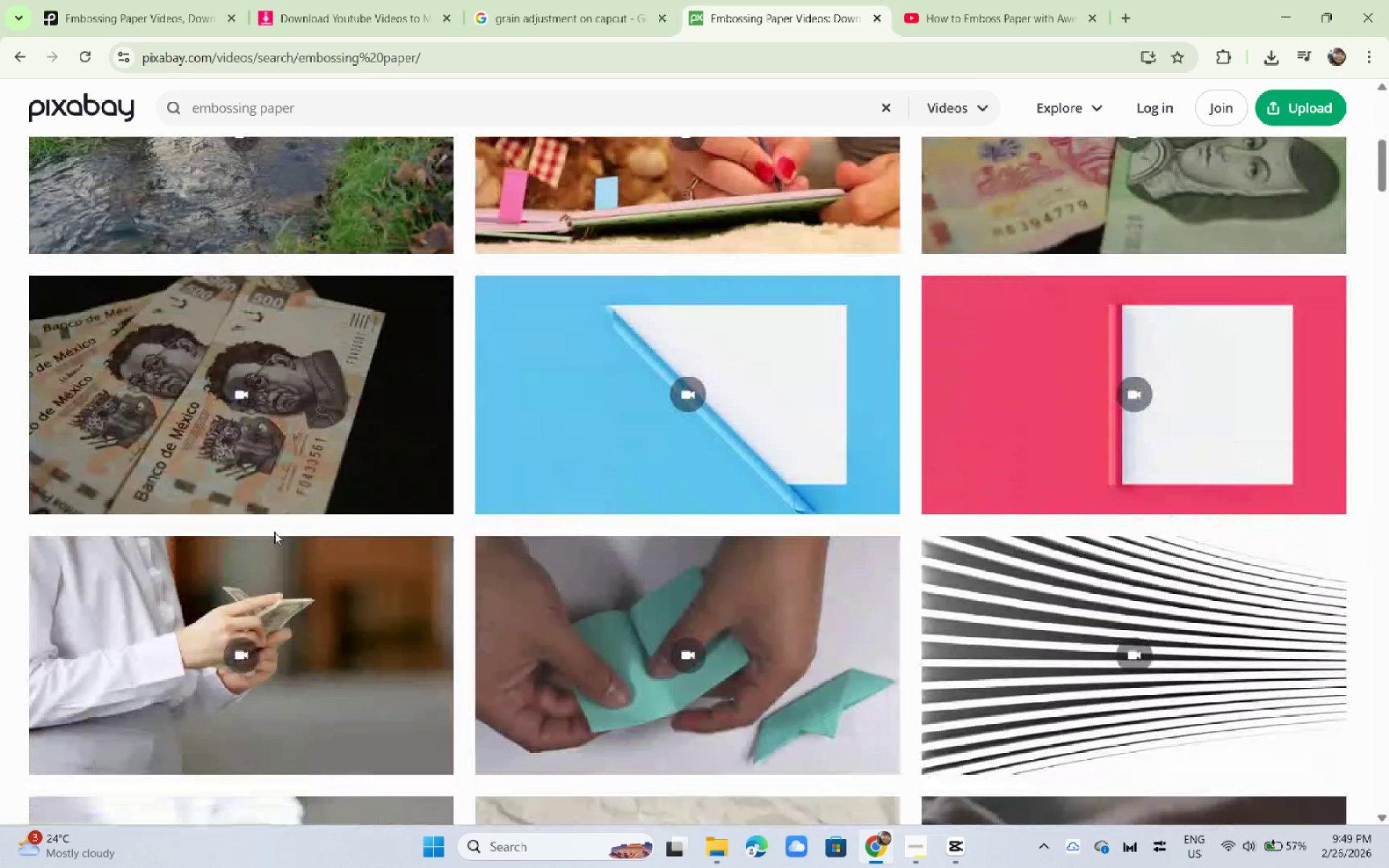 
key(Alt+AltLeft)
 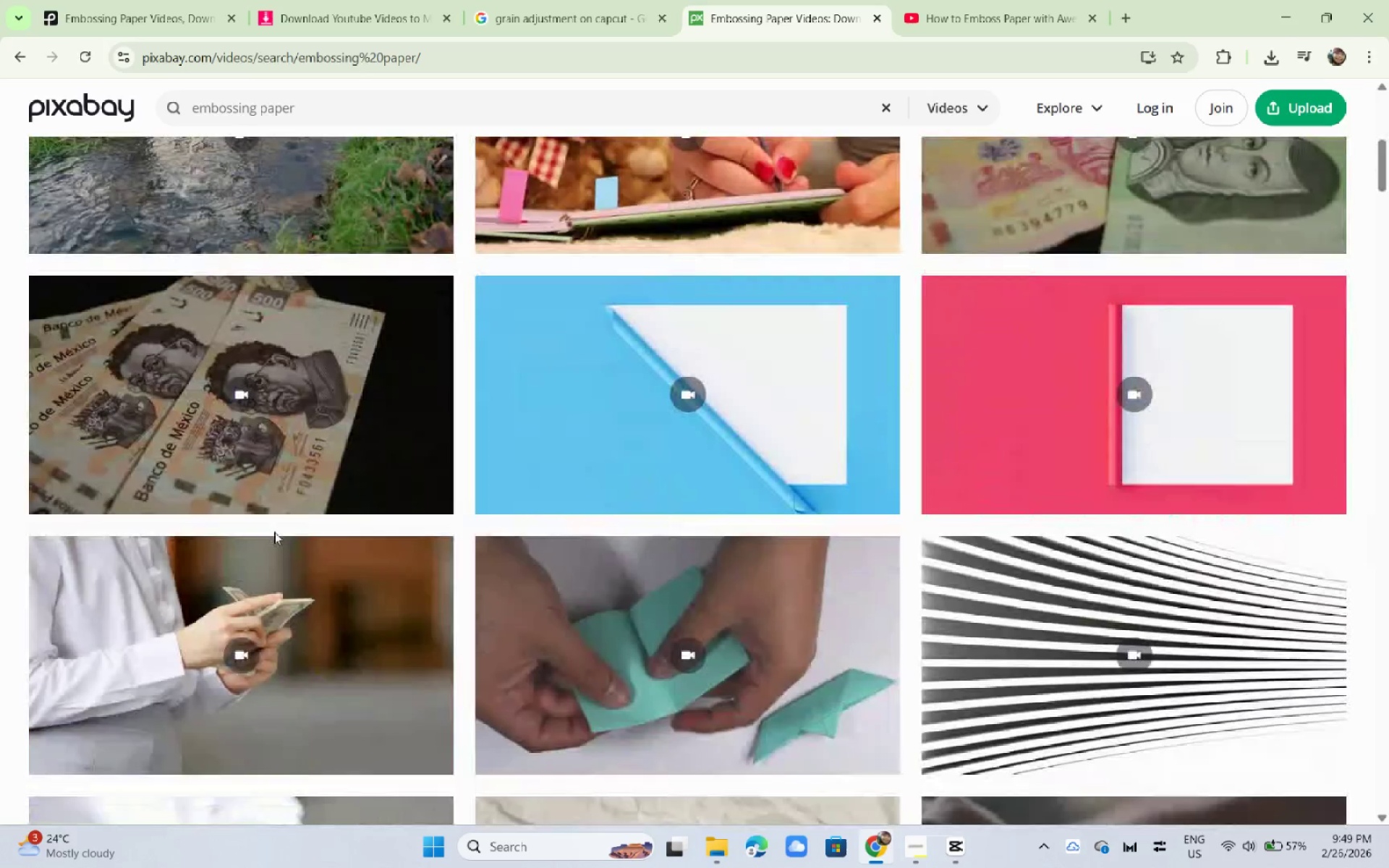 
key(Alt+Tab)
 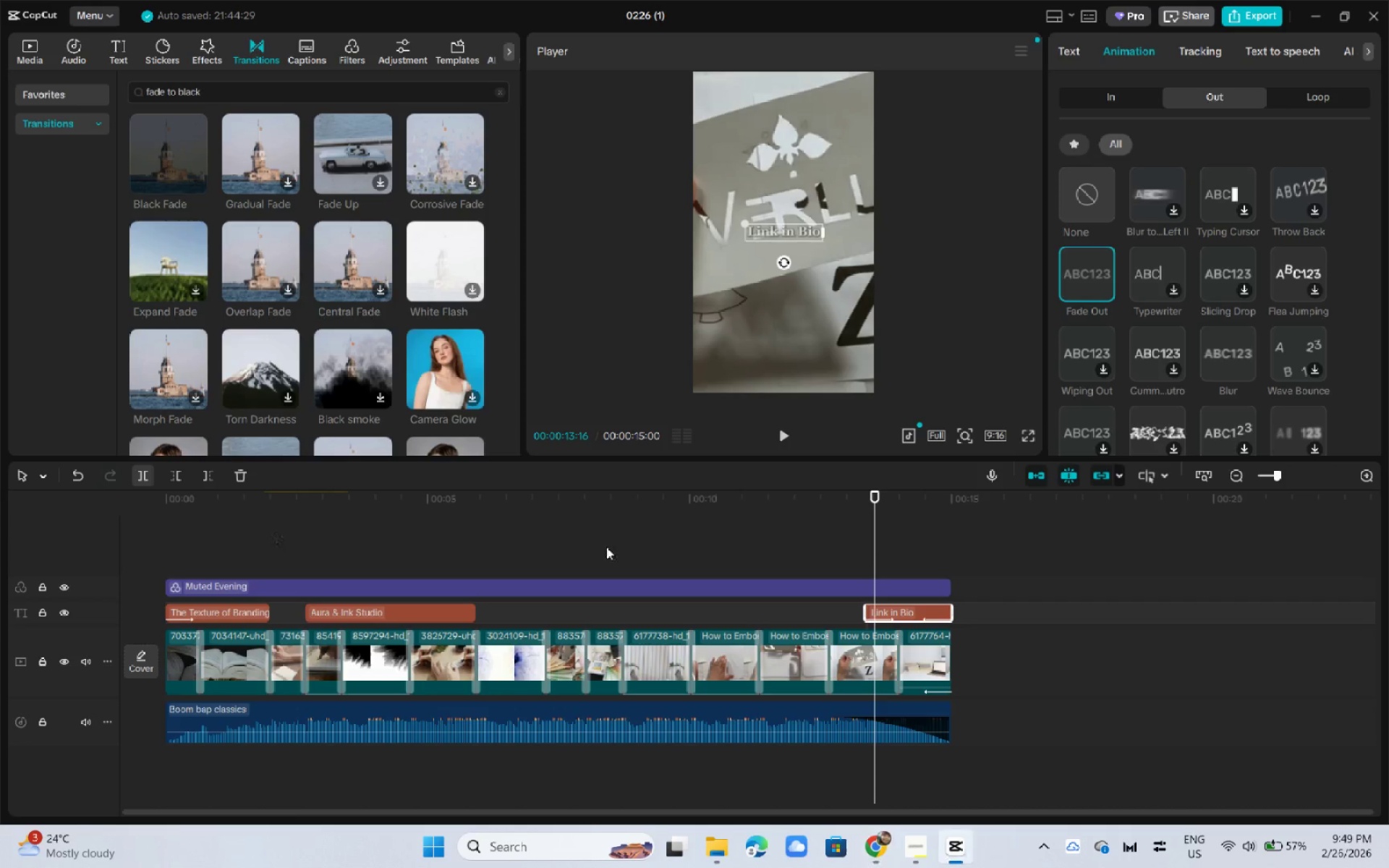 
key(Alt+Tab)
 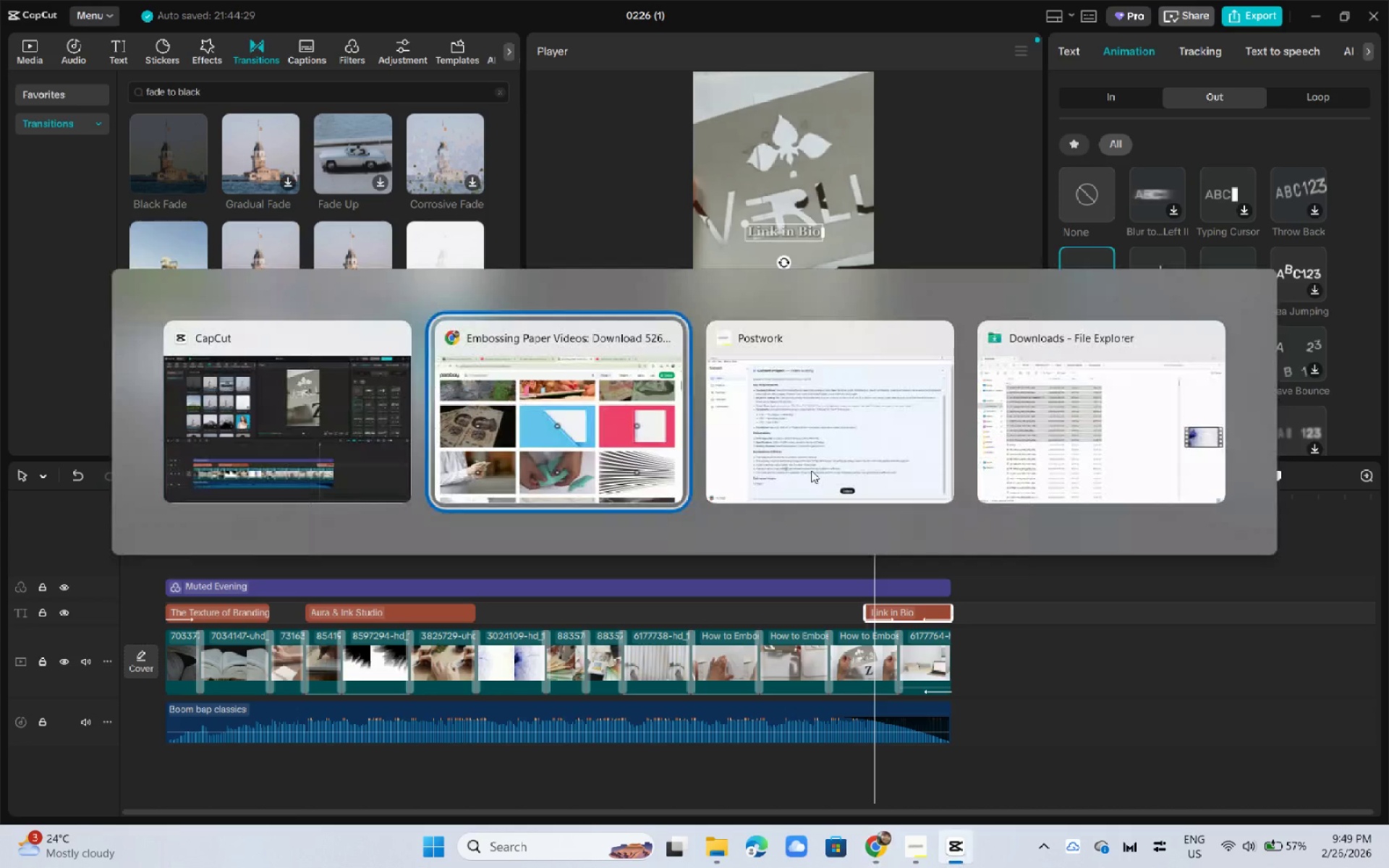 
key(Alt+Tab)